 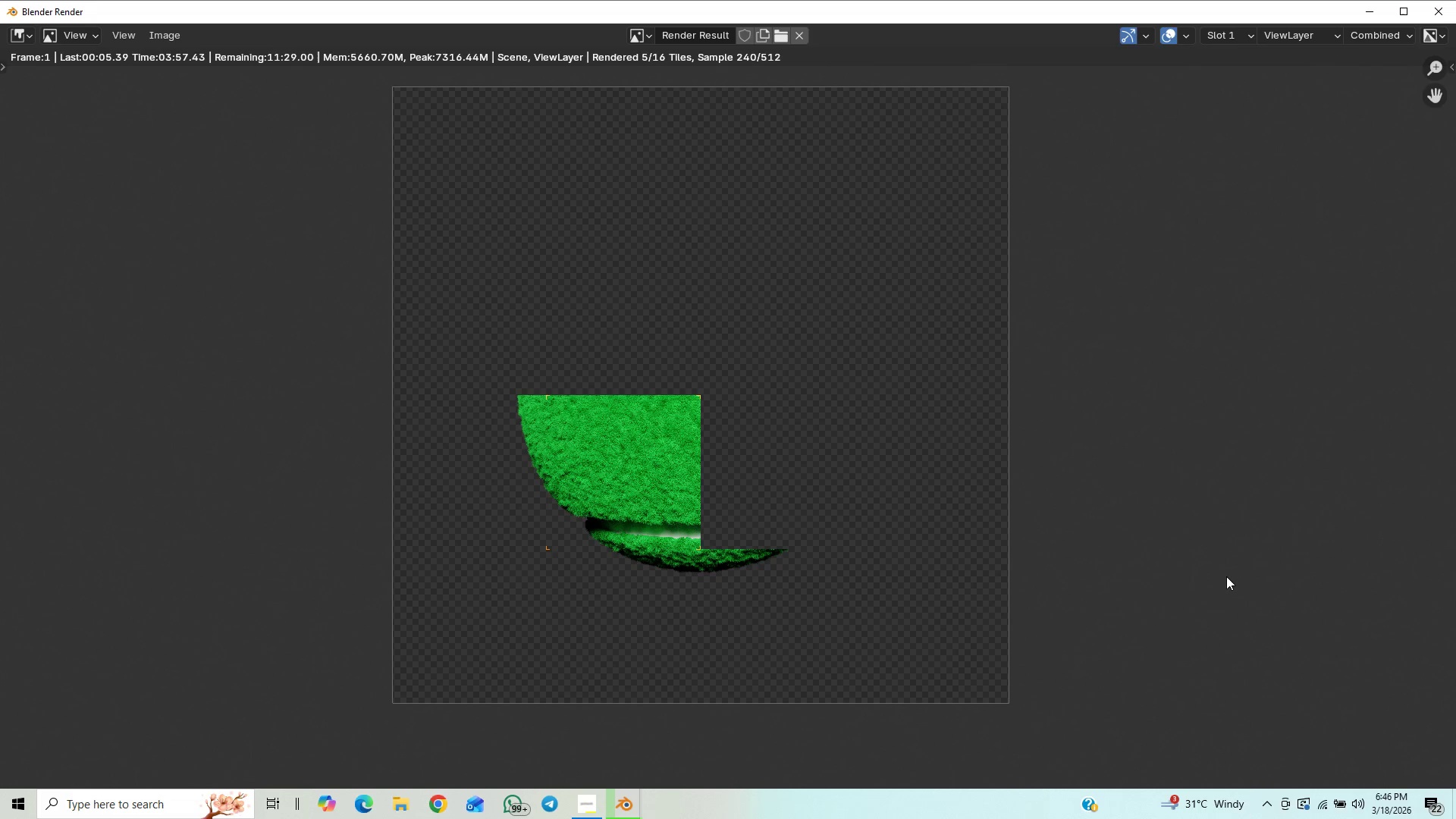 
scroll: coordinate [908, 617], scroll_direction: up, amount: 3.0
 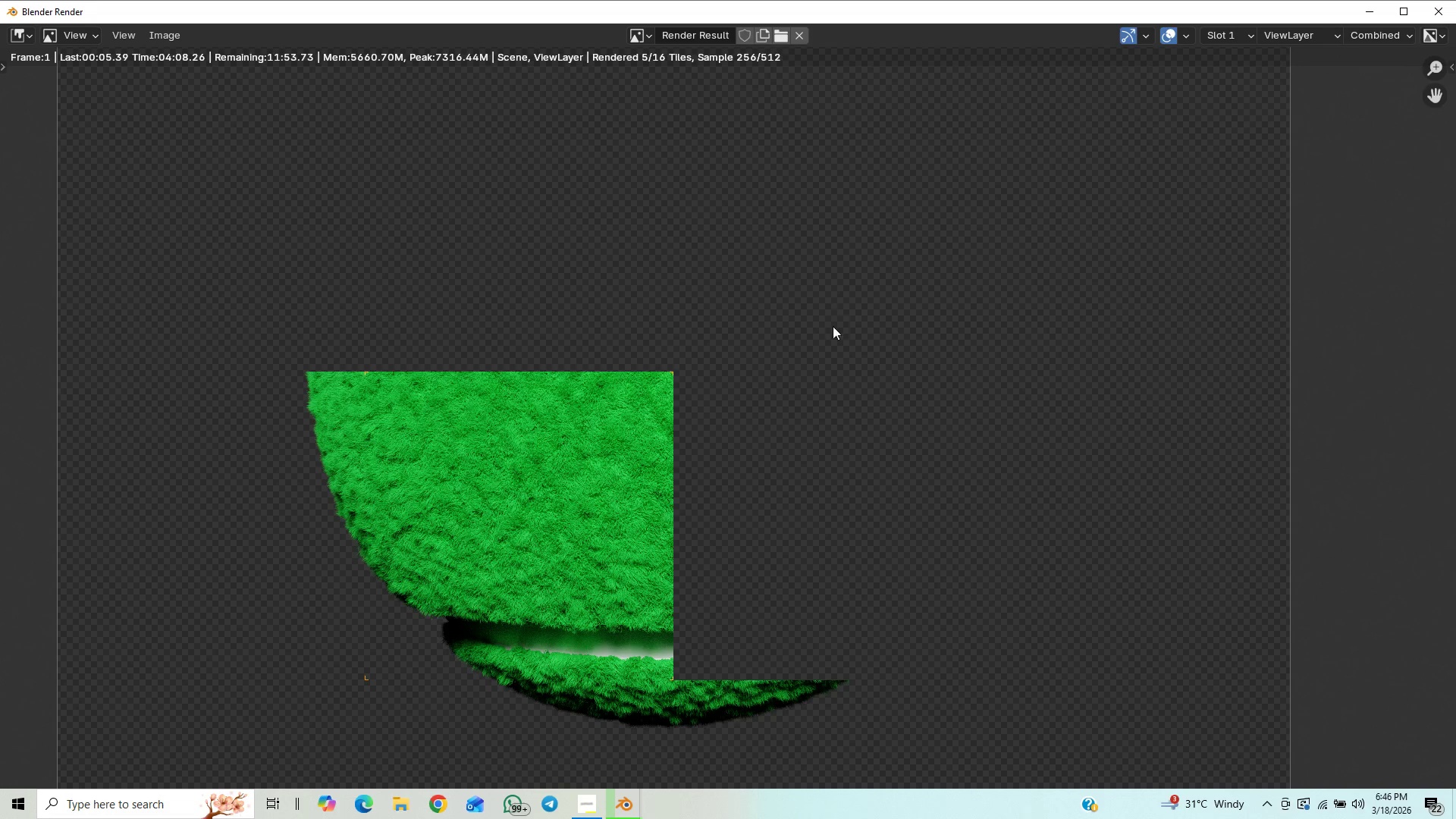 
scroll: coordinate [810, 445], scroll_direction: down, amount: 4.0
 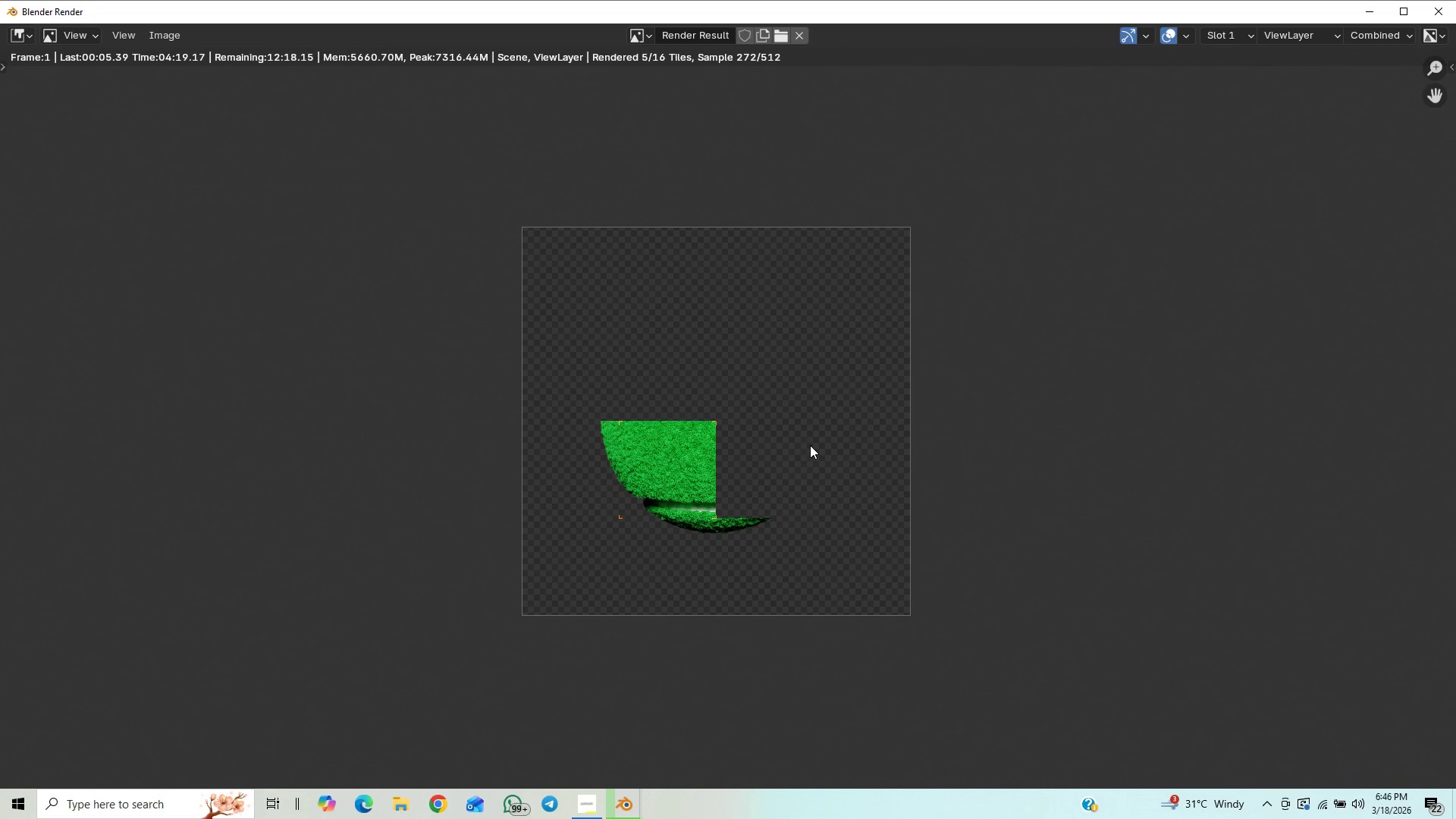 
wait(11.84)
 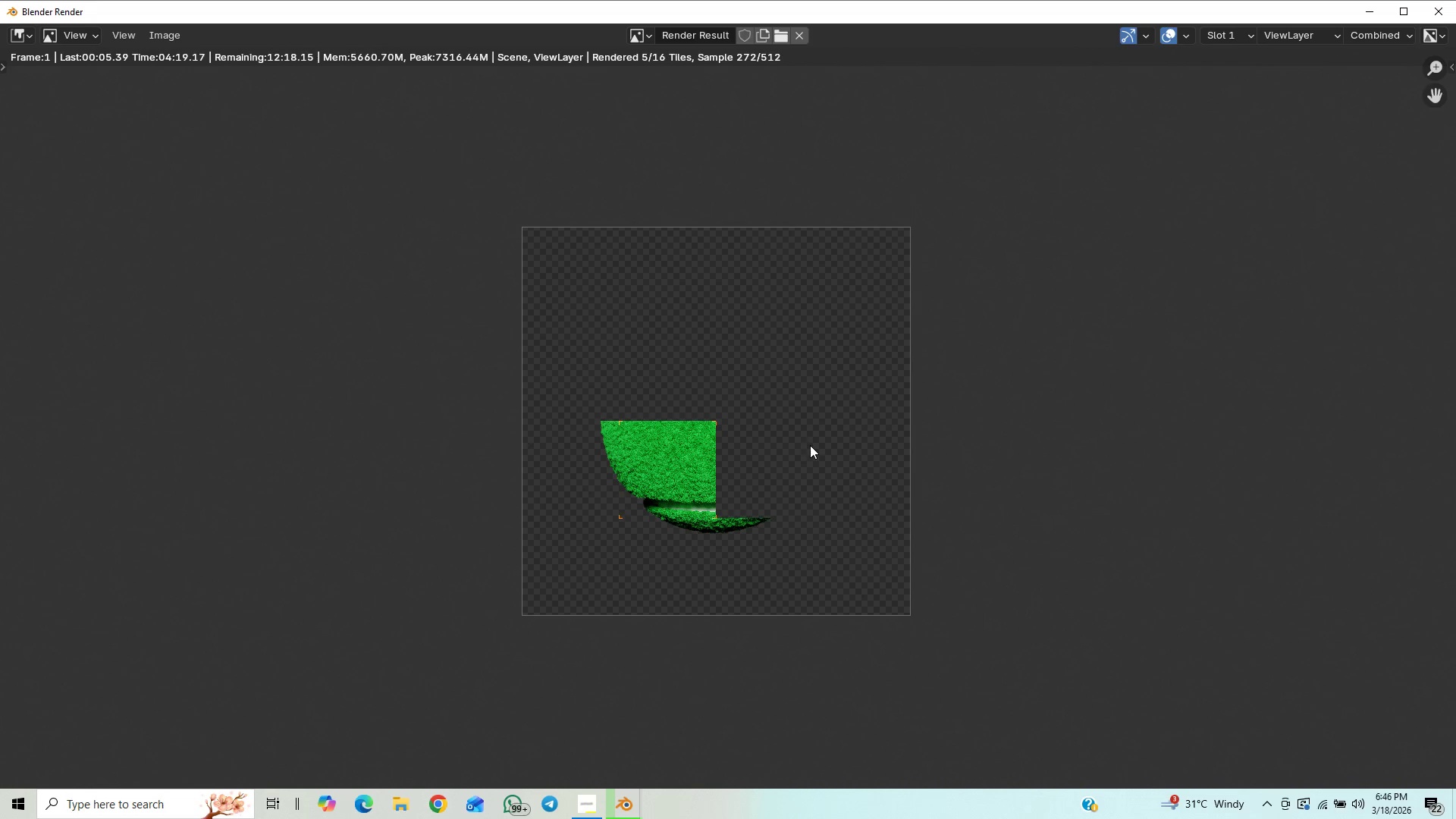 
scroll: coordinate [850, 479], scroll_direction: up, amount: 7.0
 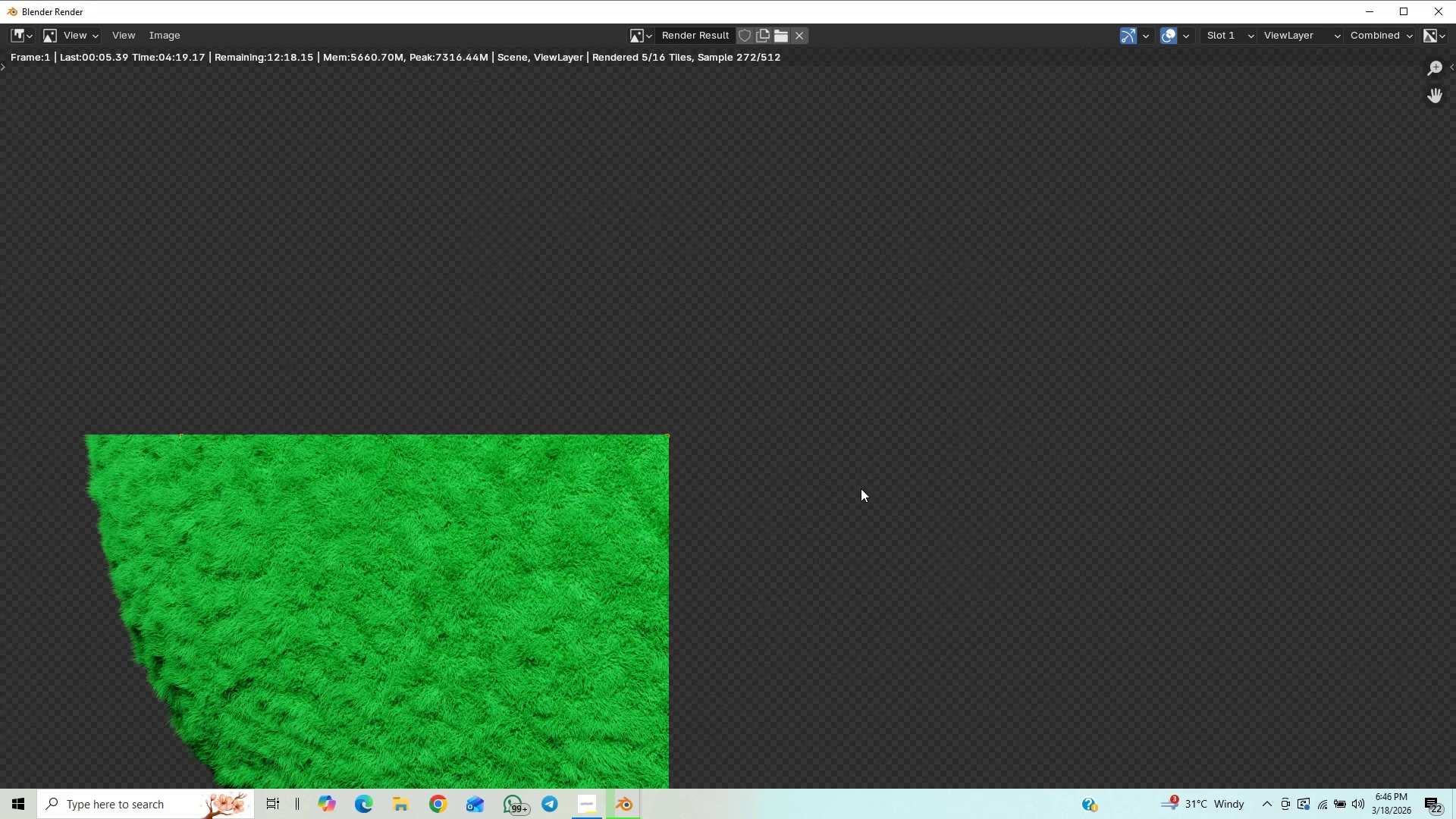 
scroll: coordinate [864, 494], scroll_direction: down, amount: 10.0
 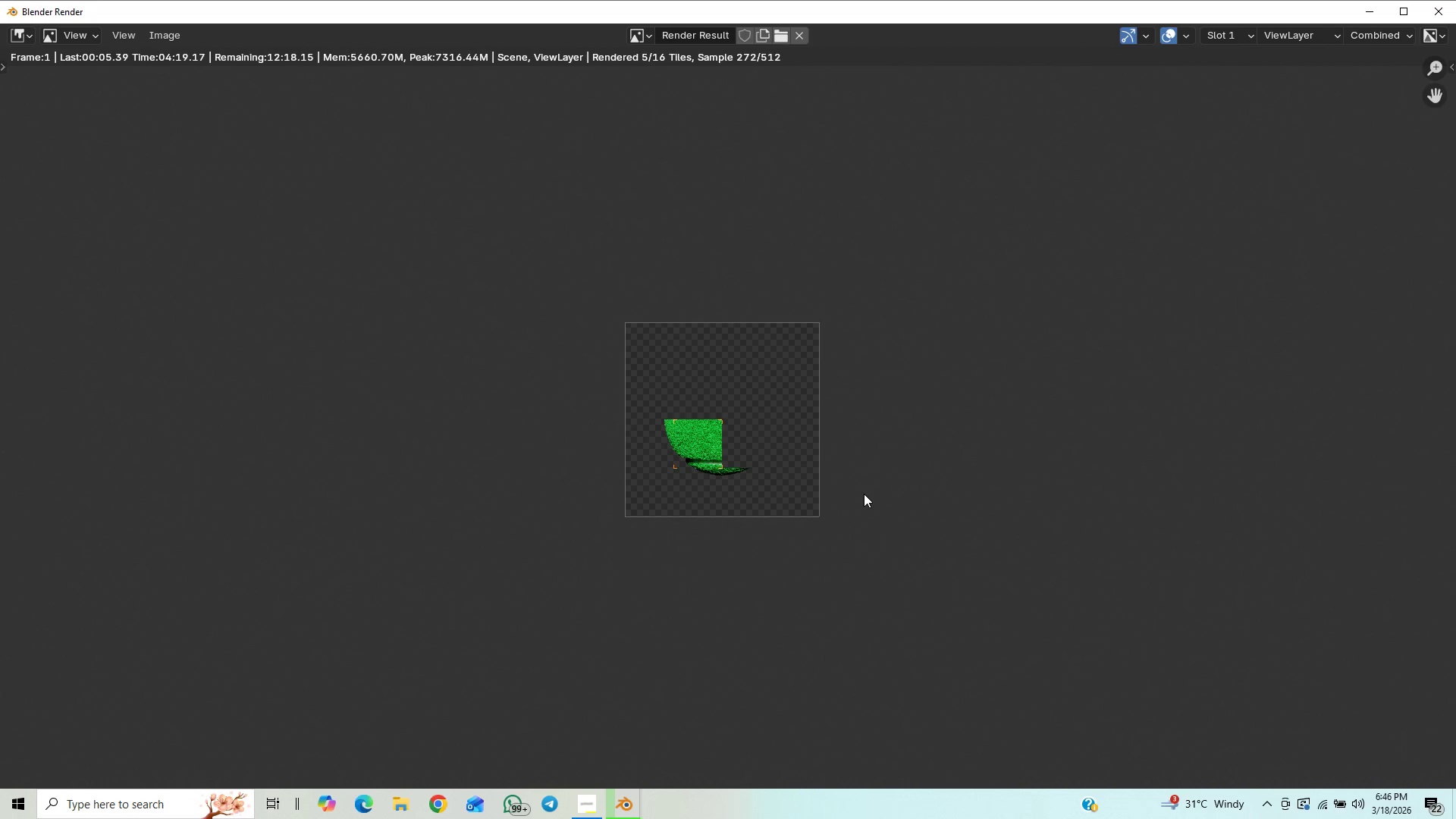 
scroll: coordinate [865, 493], scroll_direction: up, amount: 4.0
 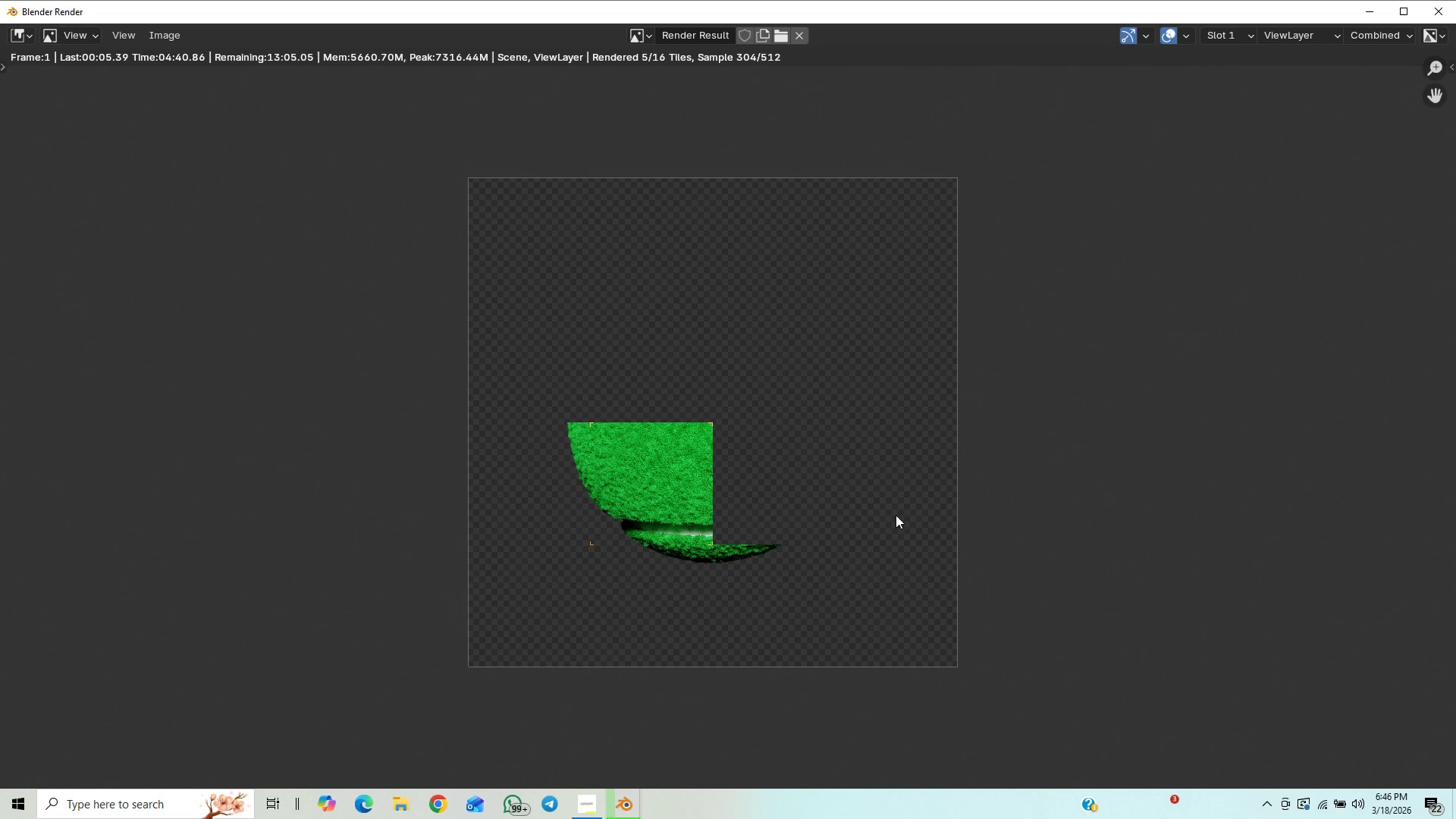 
wait(21.68)
 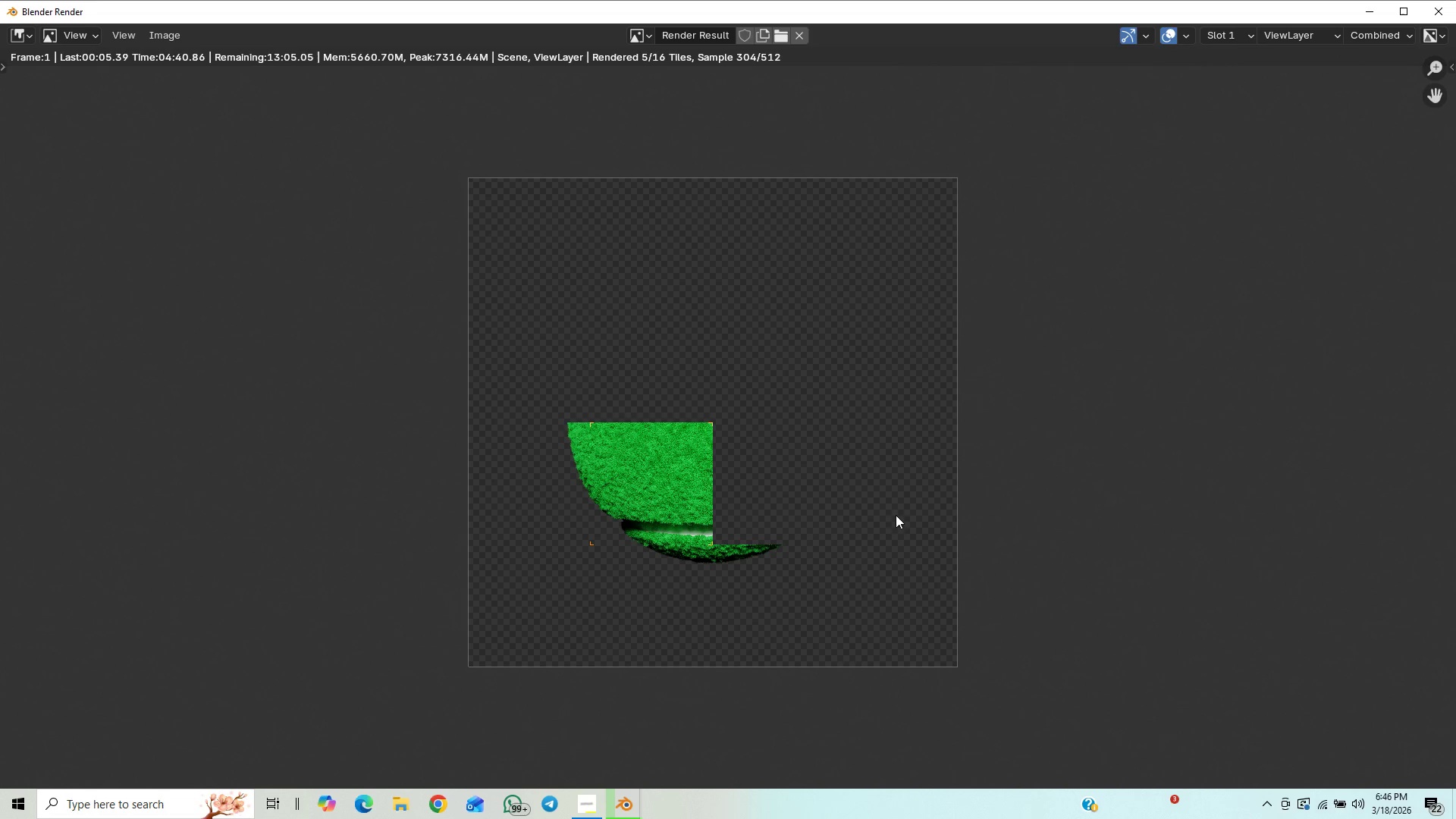 
scroll: coordinate [1003, 590], scroll_direction: up, amount: 1.0
 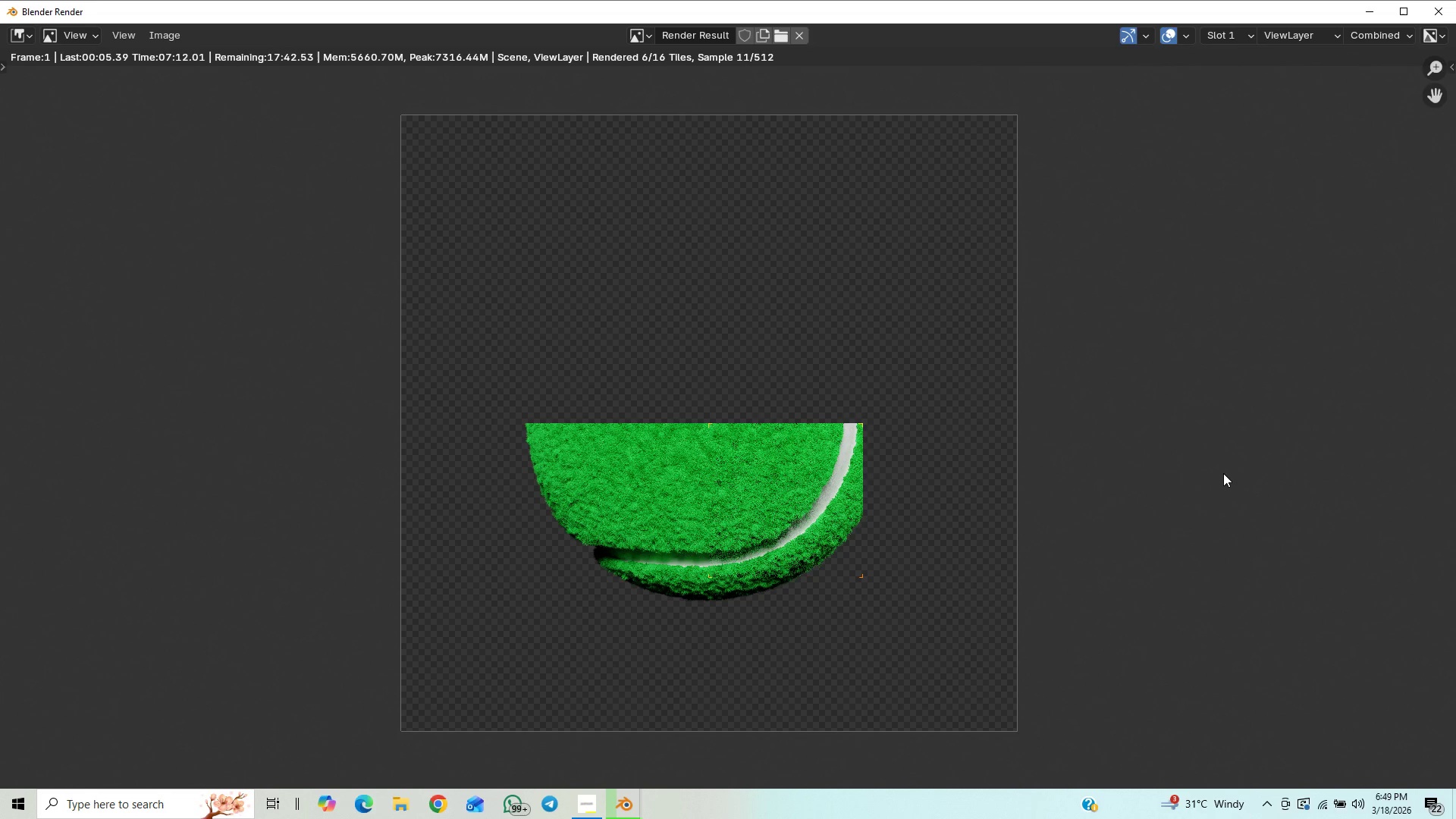 
wait(144.66)
 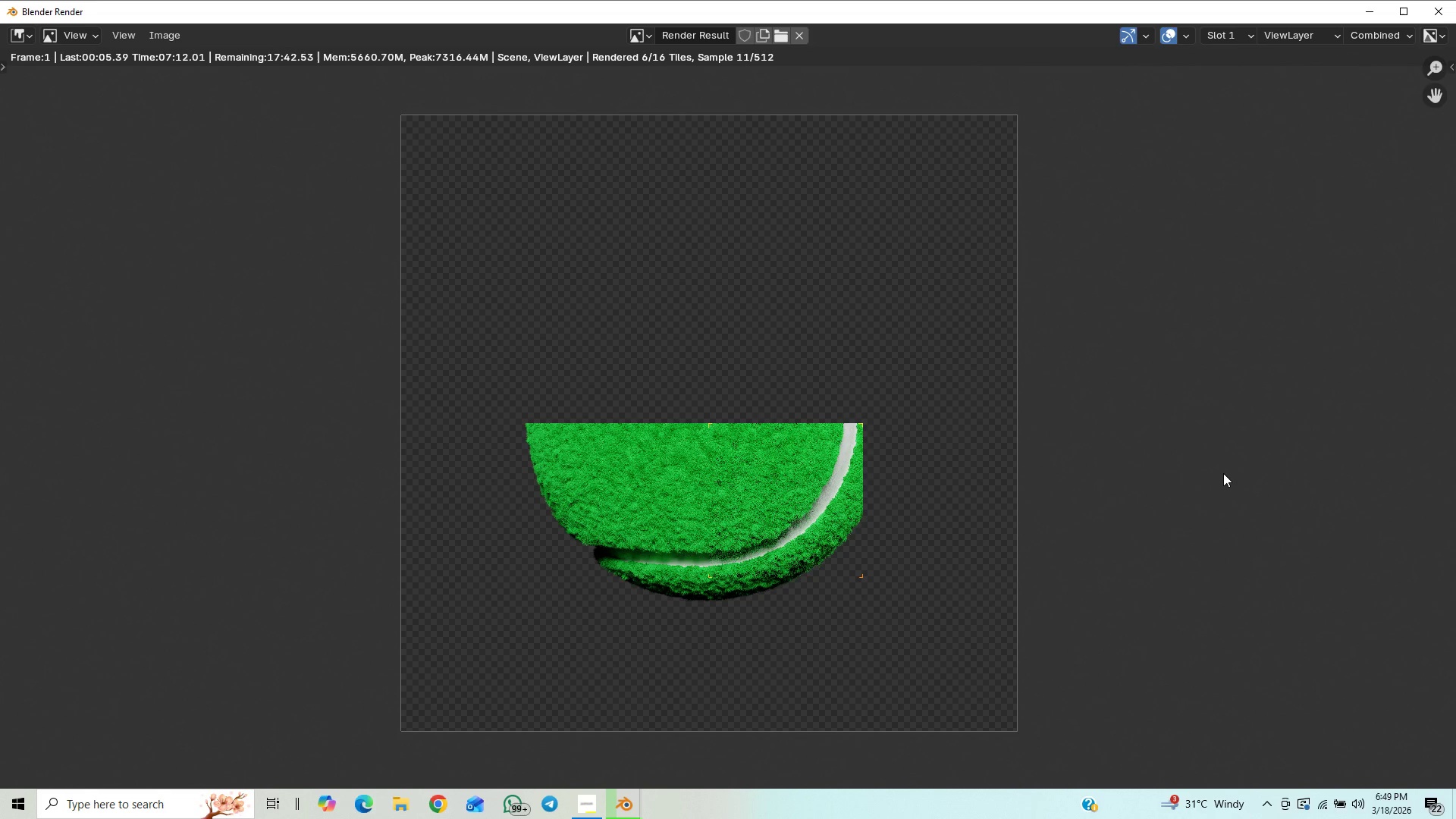 
scroll: coordinate [821, 481], scroll_direction: up, amount: 6.0
 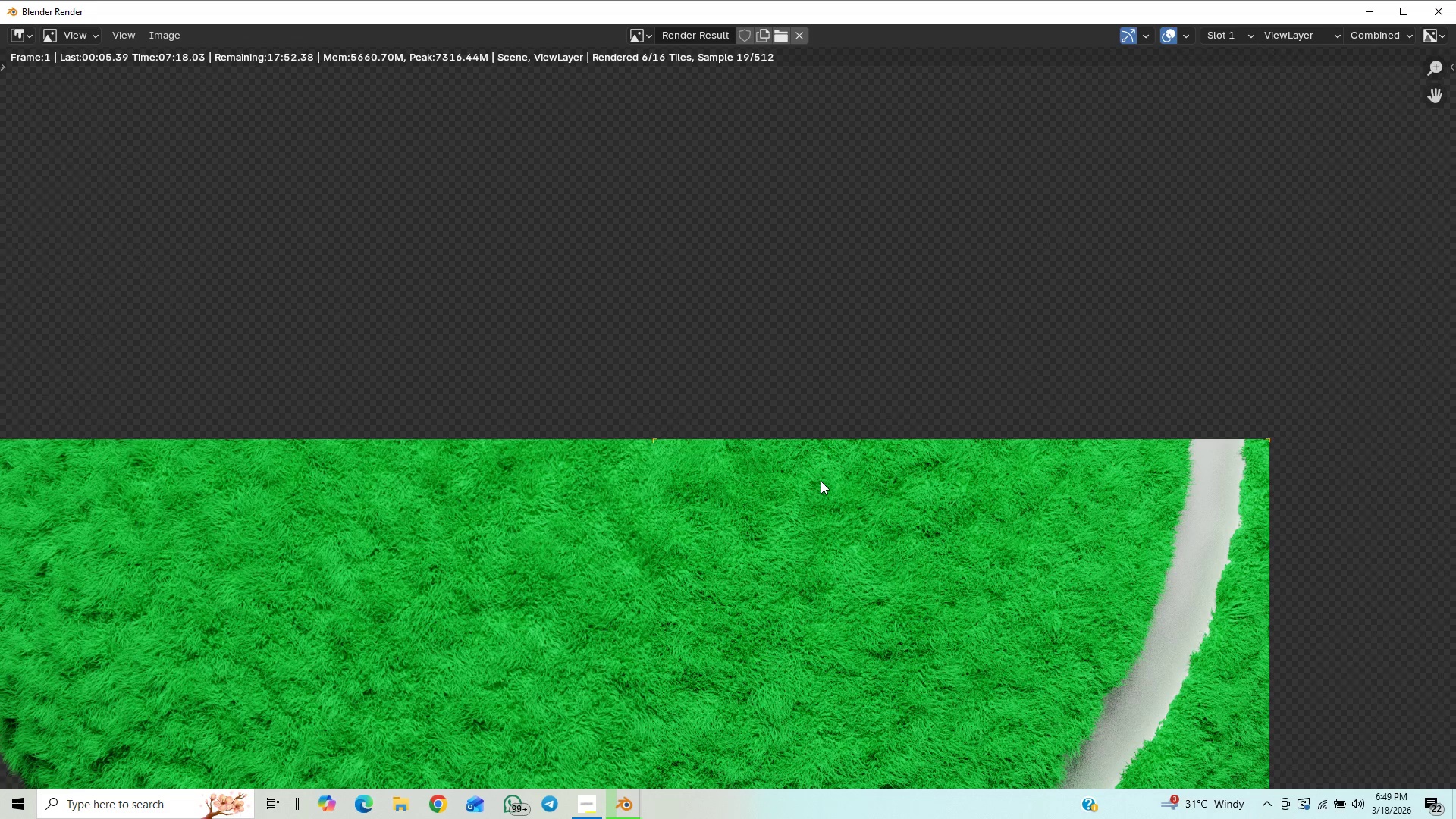 
scroll: coordinate [820, 480], scroll_direction: down, amount: 3.0
 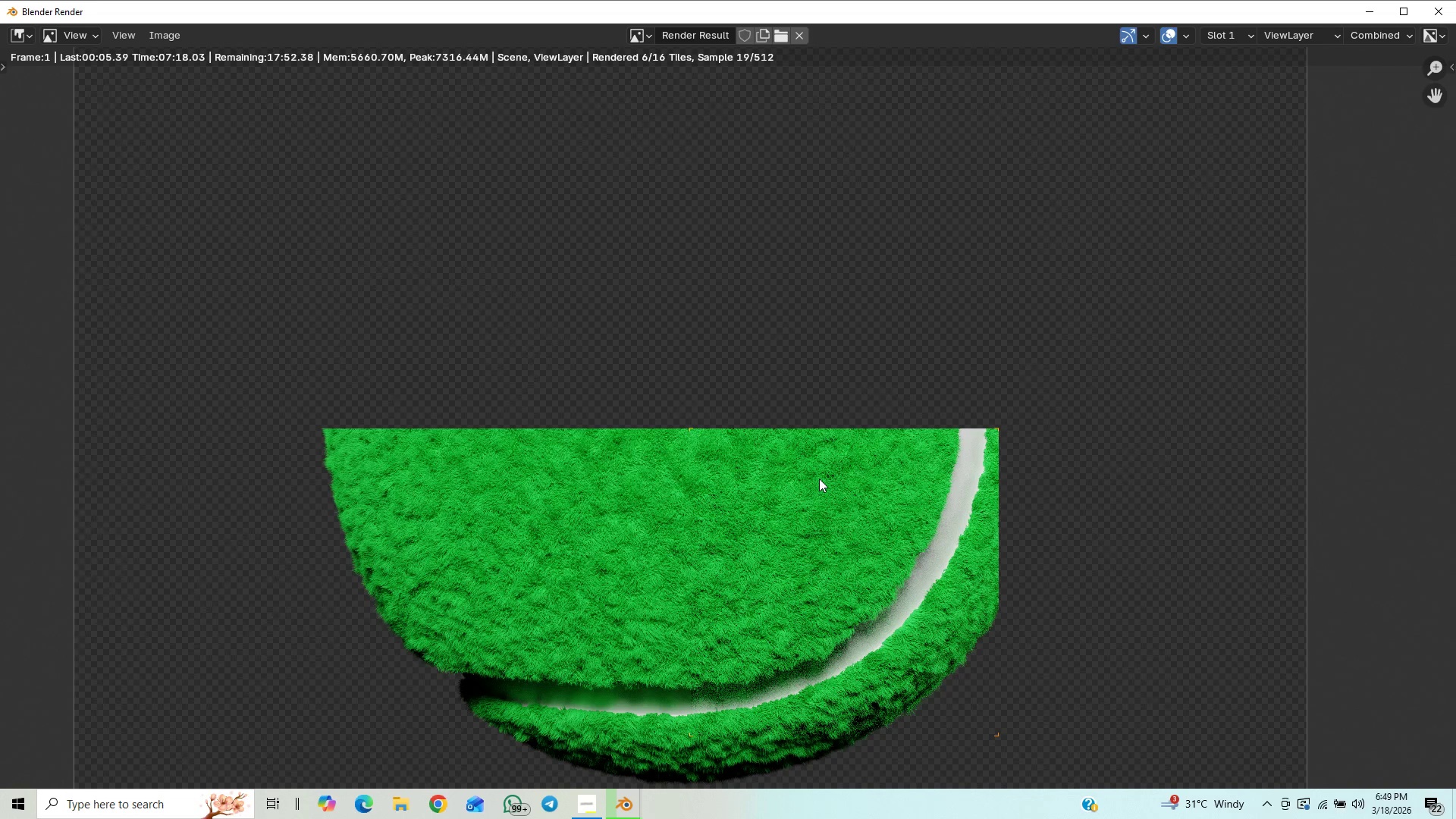 
scroll: coordinate [819, 479], scroll_direction: up, amount: 1.0
 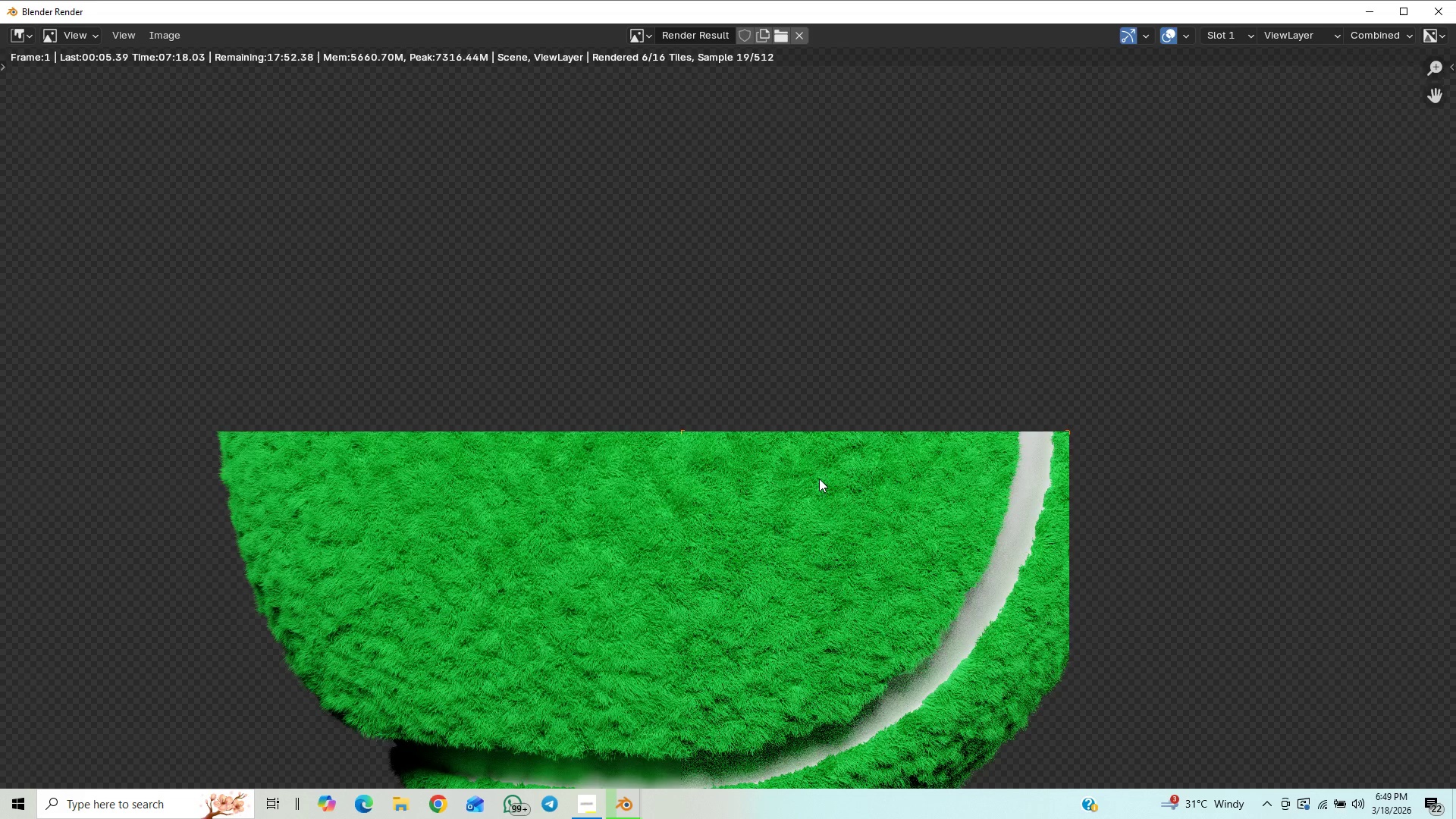 
scroll: coordinate [819, 479], scroll_direction: down, amount: 3.0
 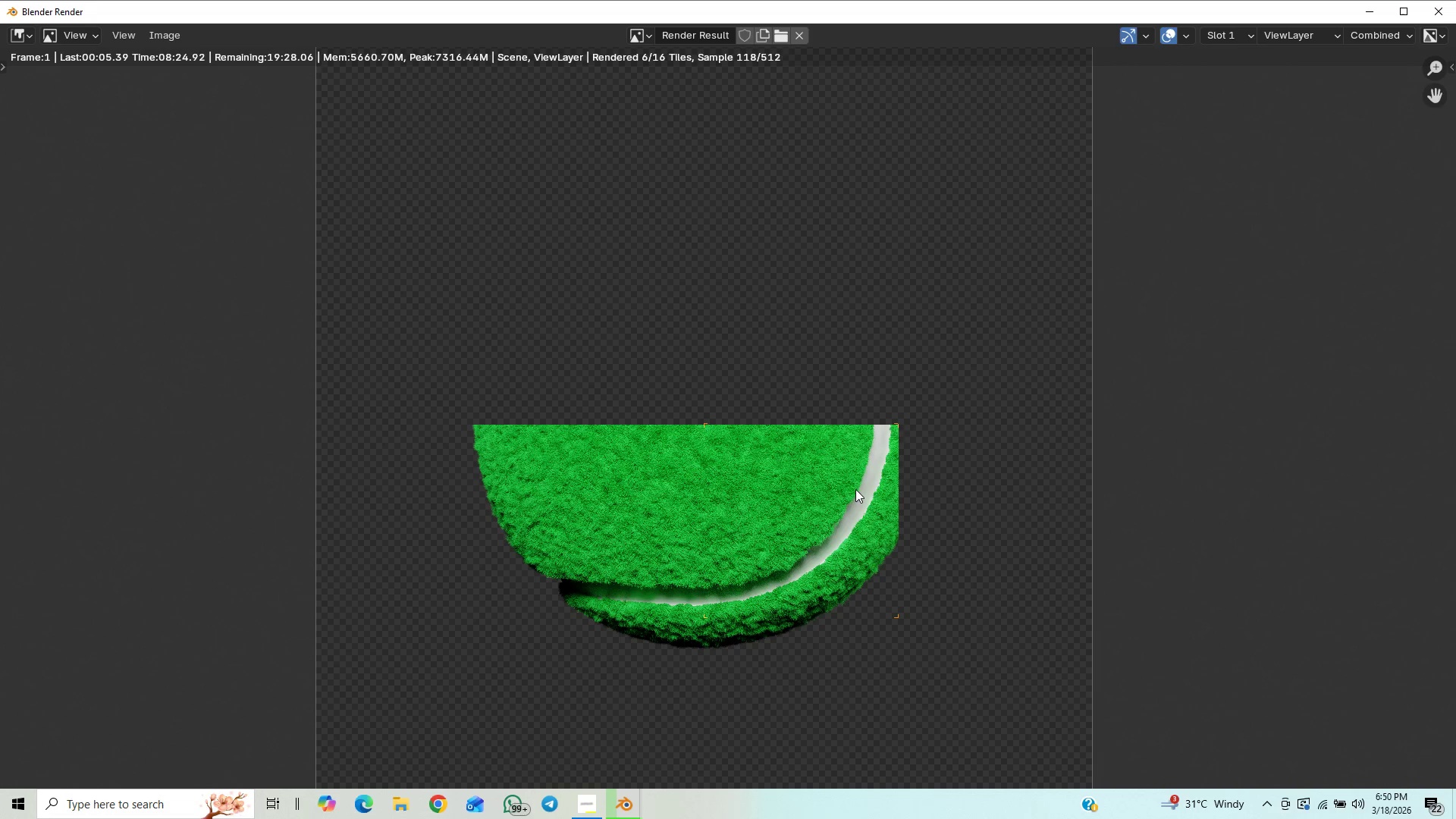 
wait(69.77)
 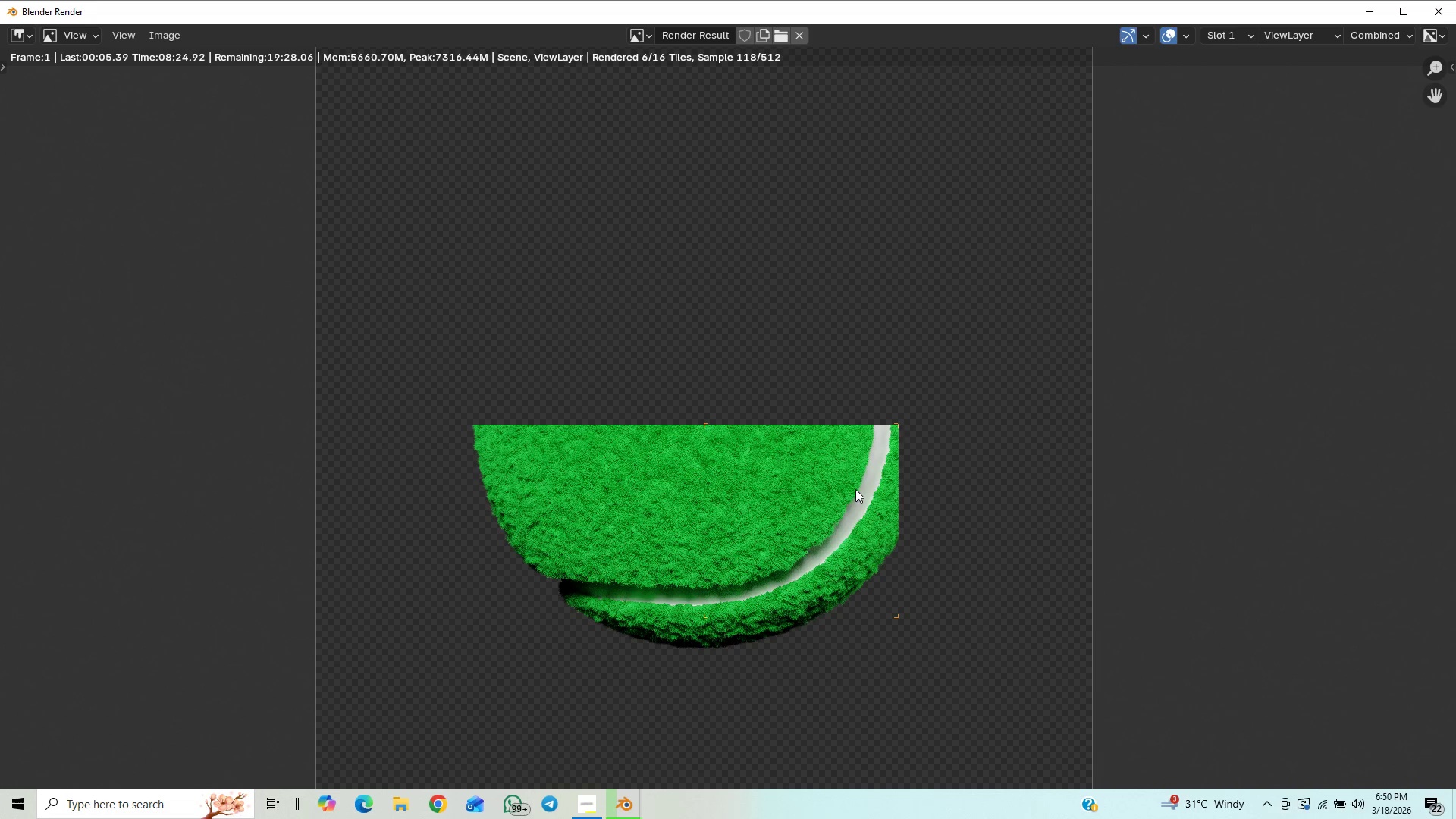 
left_click([585, 807])